 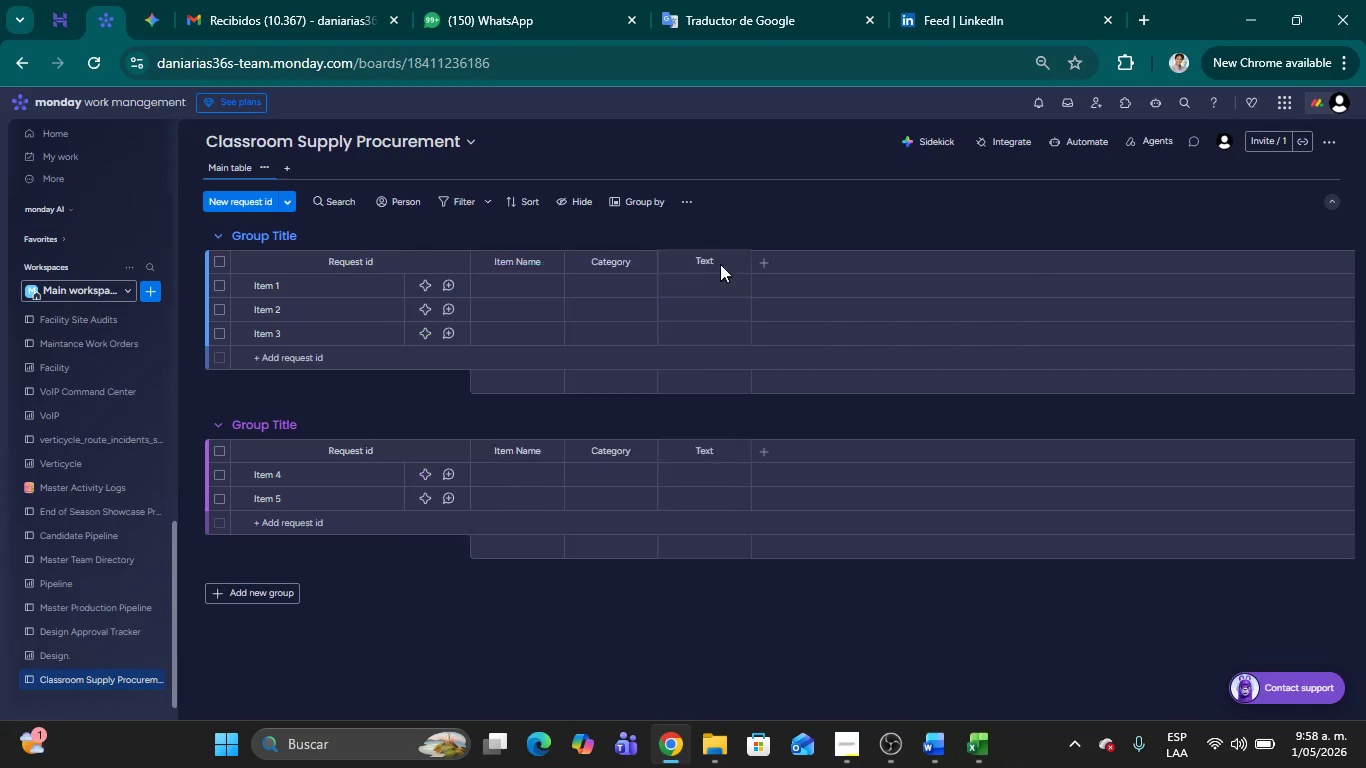 
double_click([704, 261])
 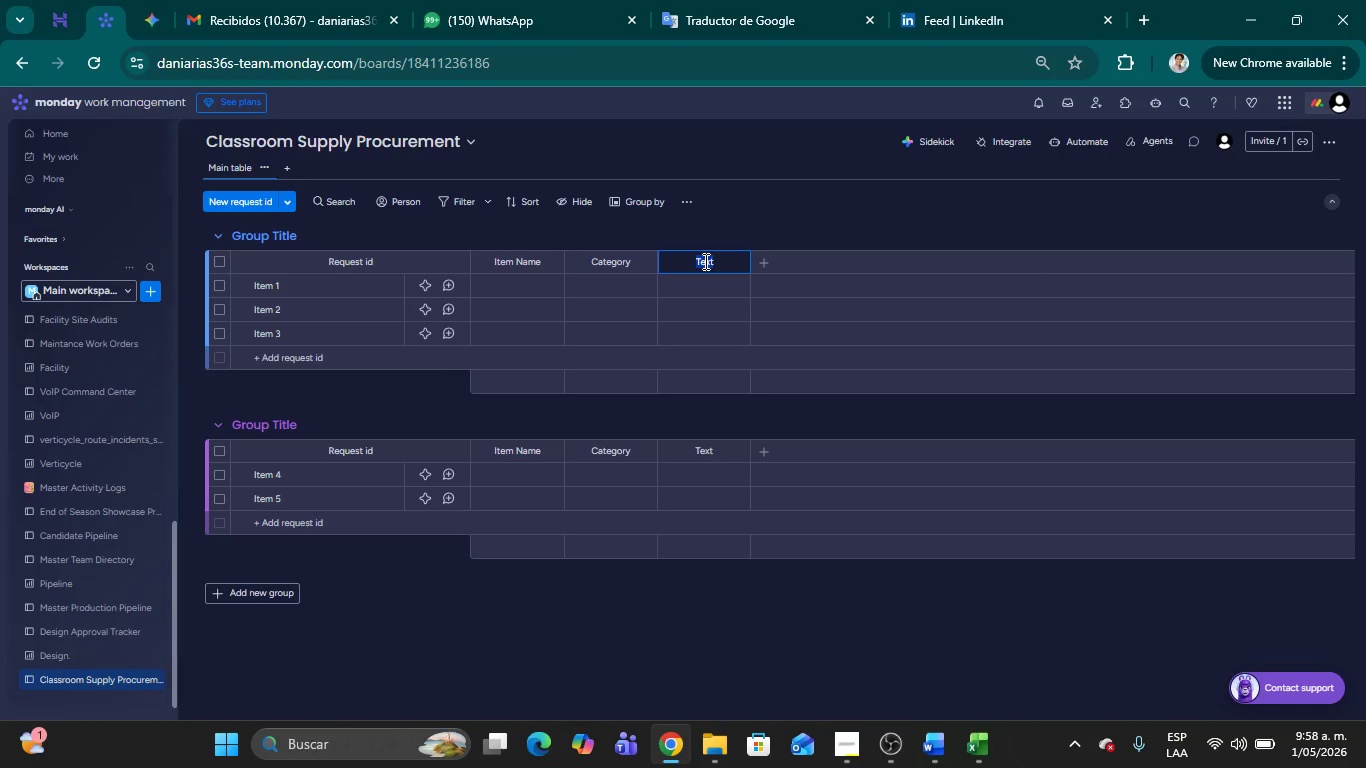 
type(Requester Name )
 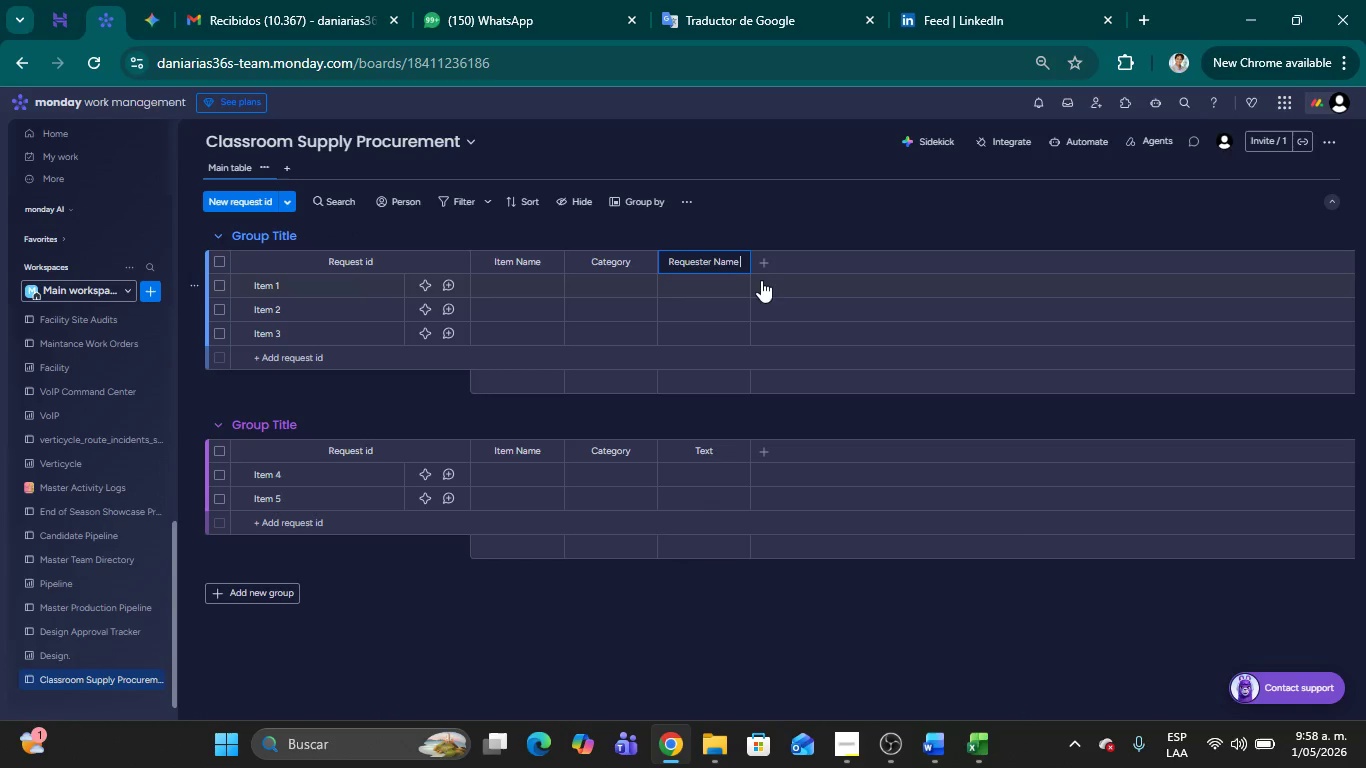 
left_click([827, 239])
 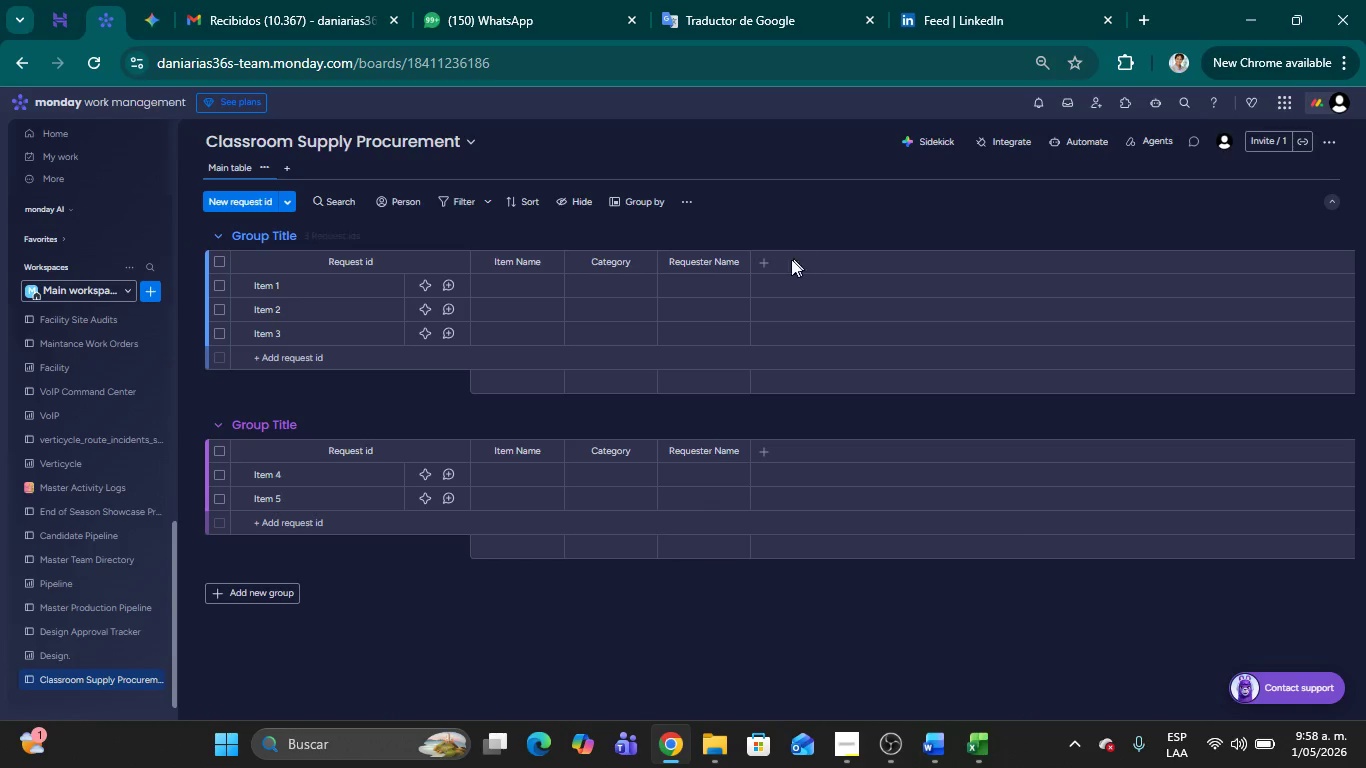 
left_click([768, 260])
 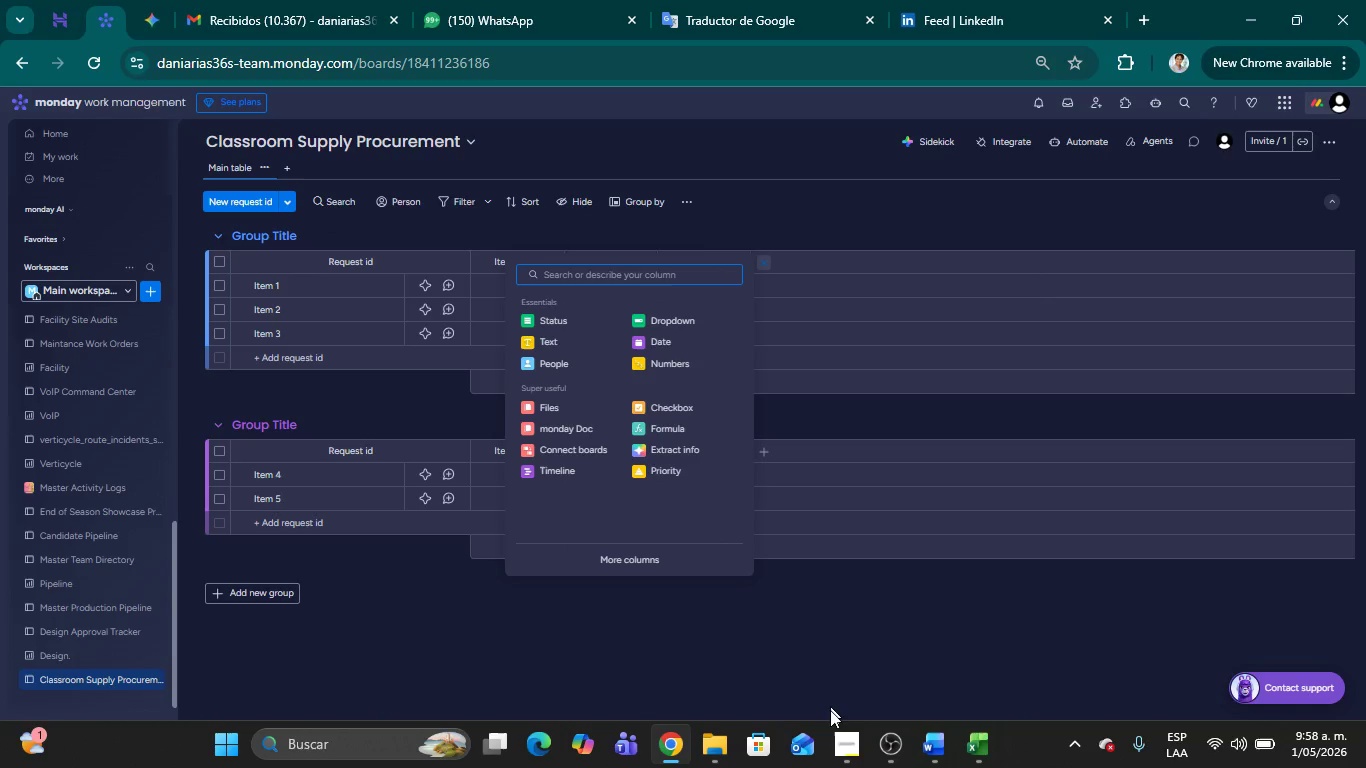 
left_click([851, 752])